 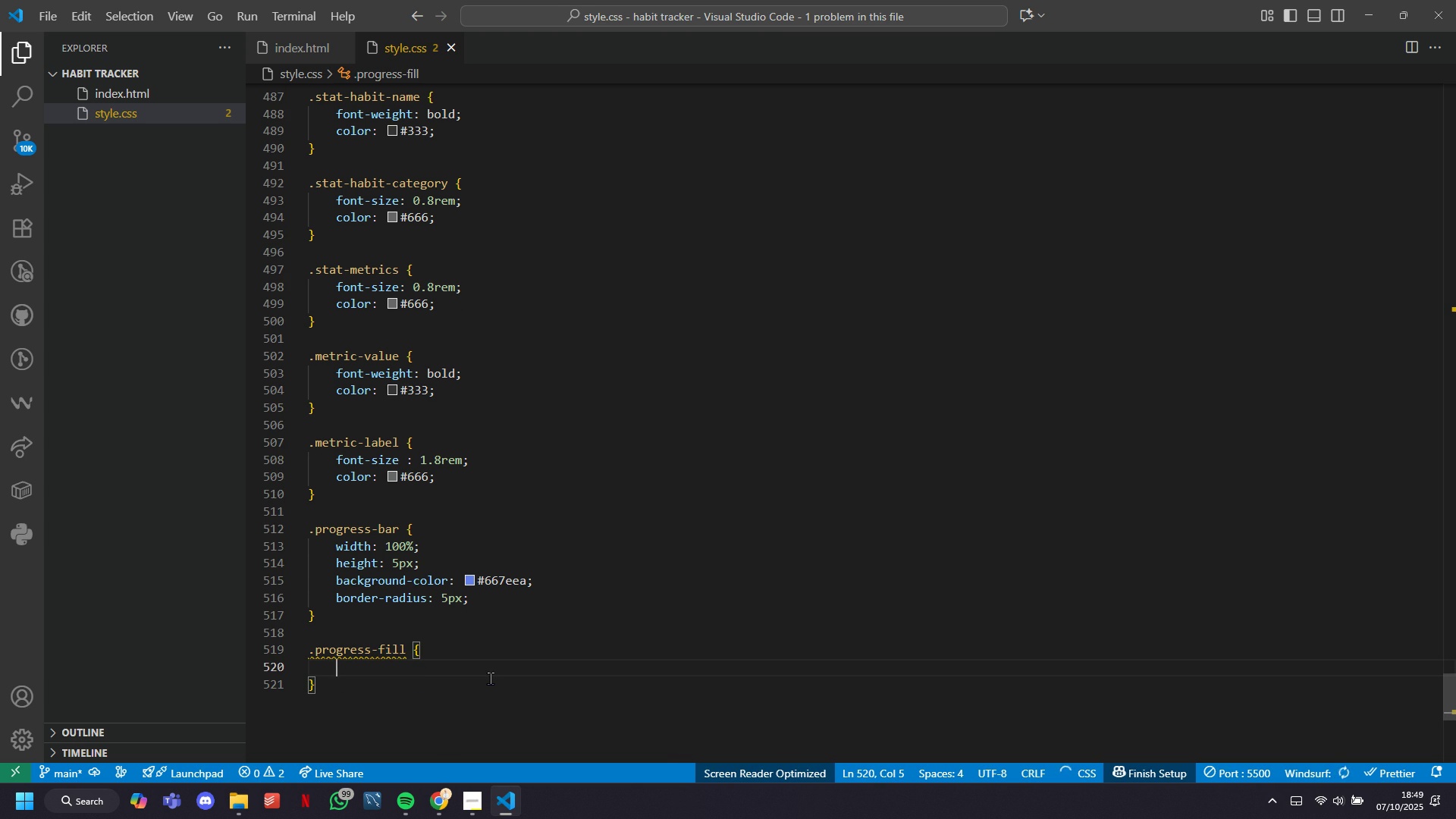 
key(Tab)
 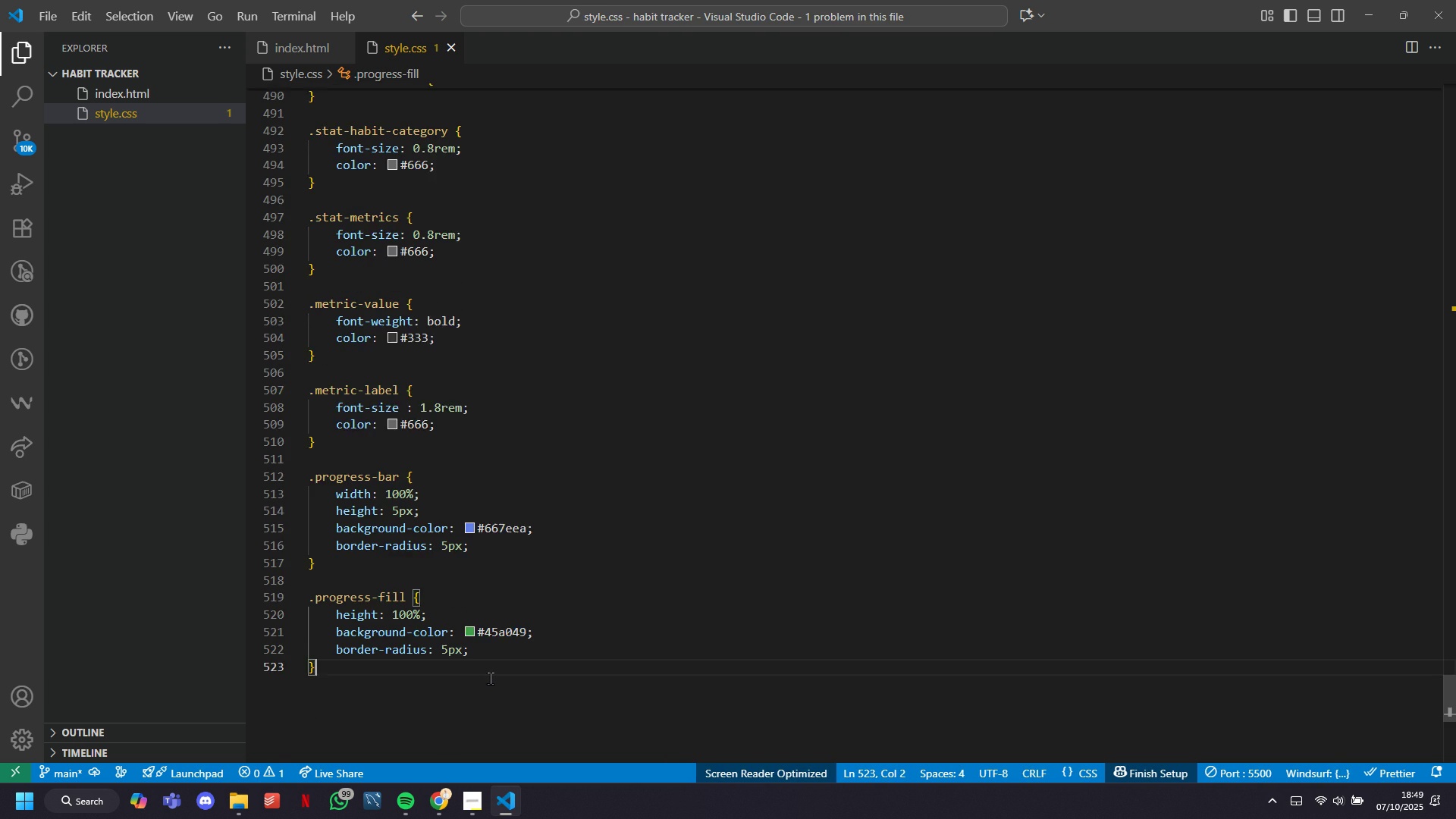 
key(Enter)
 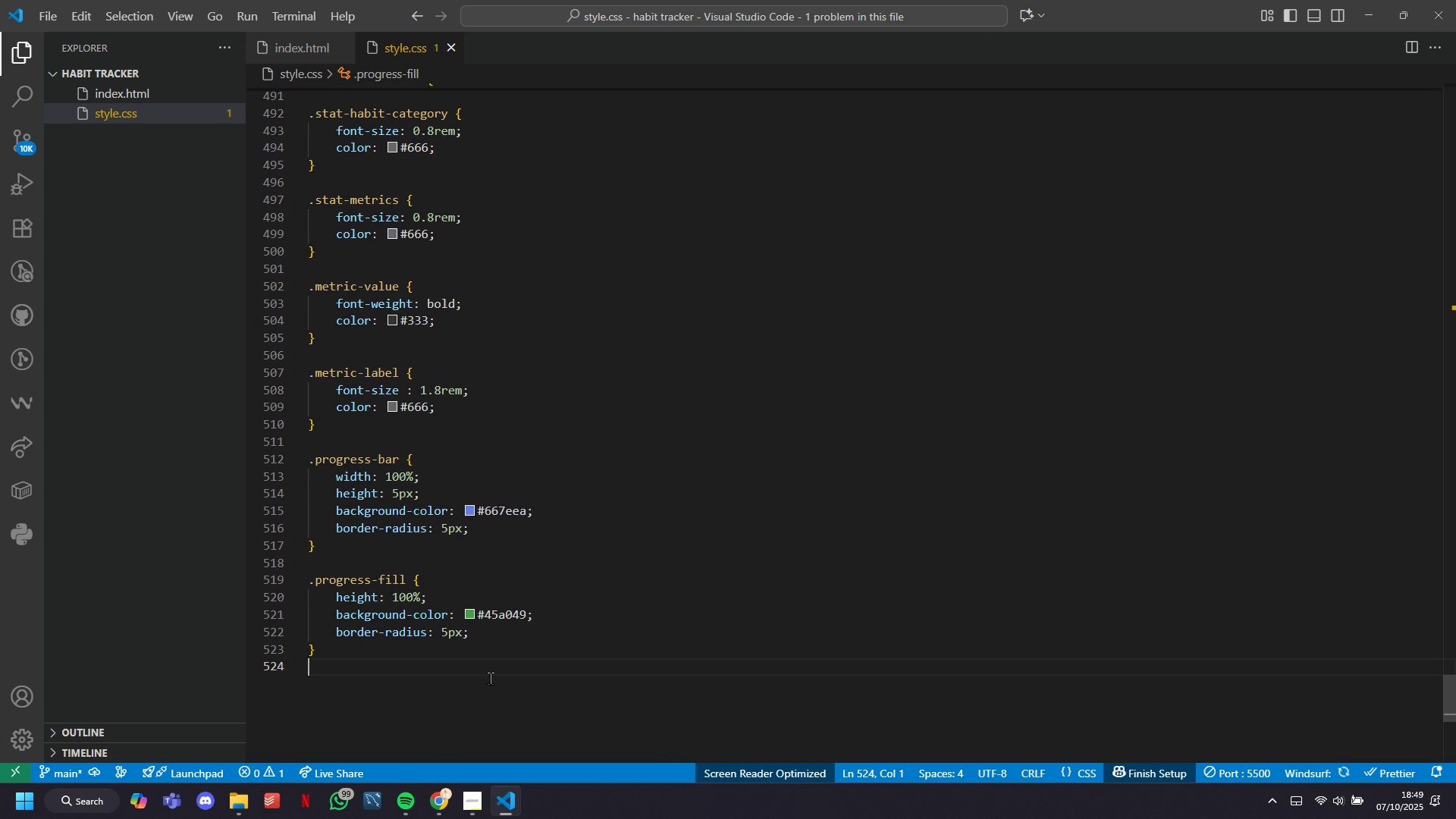 
key(Enter)
 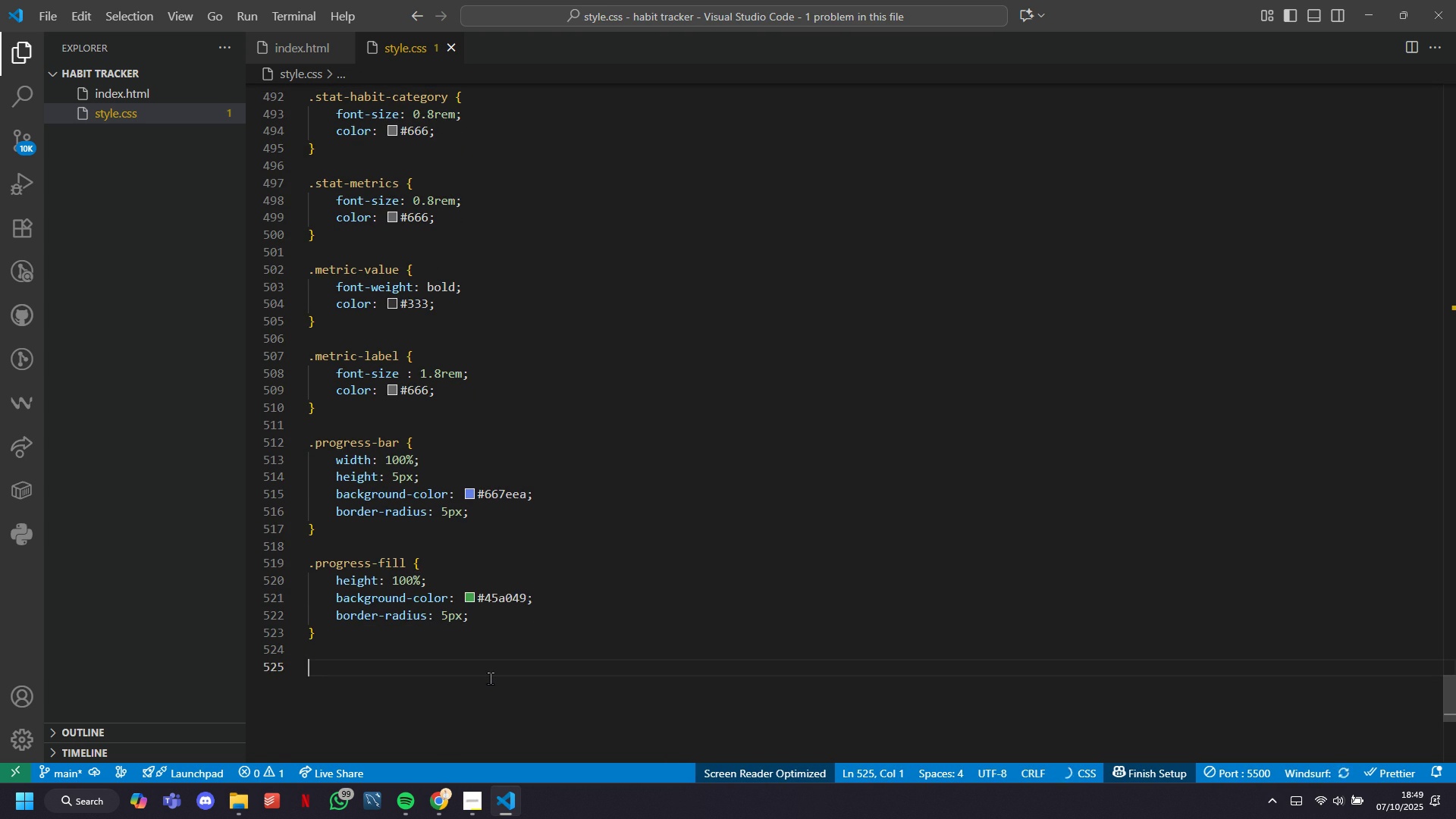 
type(.toast [)